 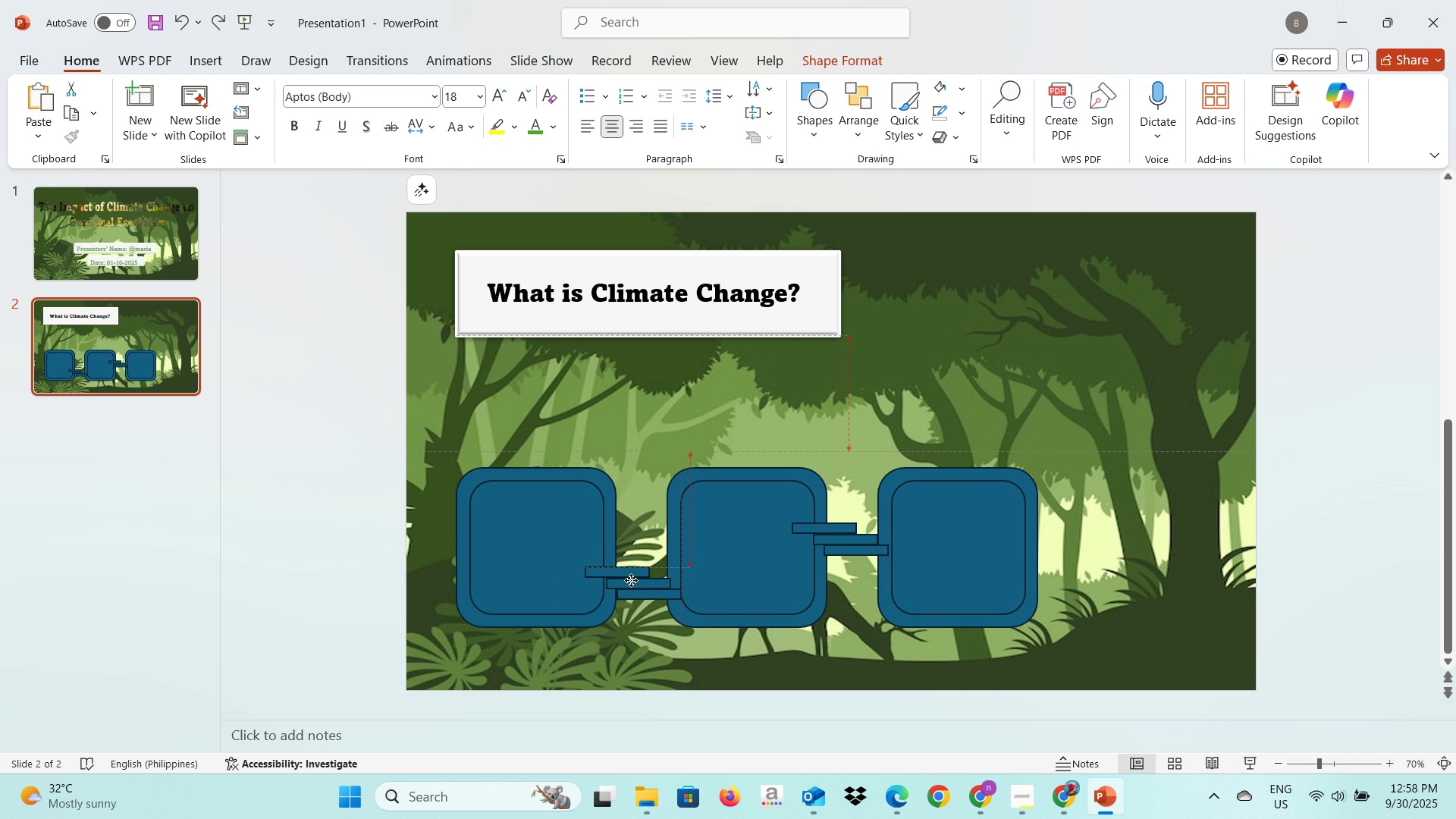 
left_click([821, 532])
 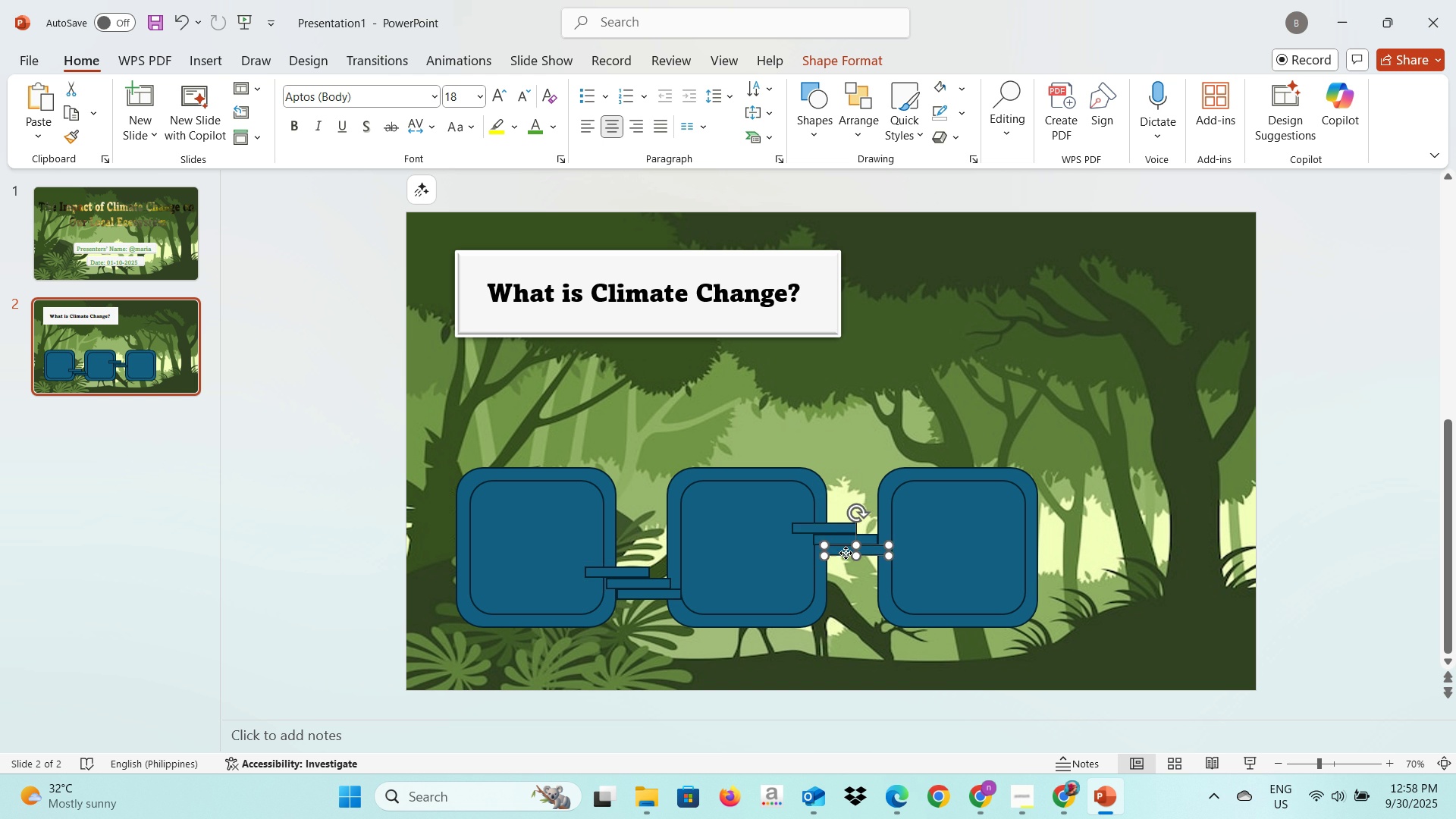 
left_click([846, 553])
 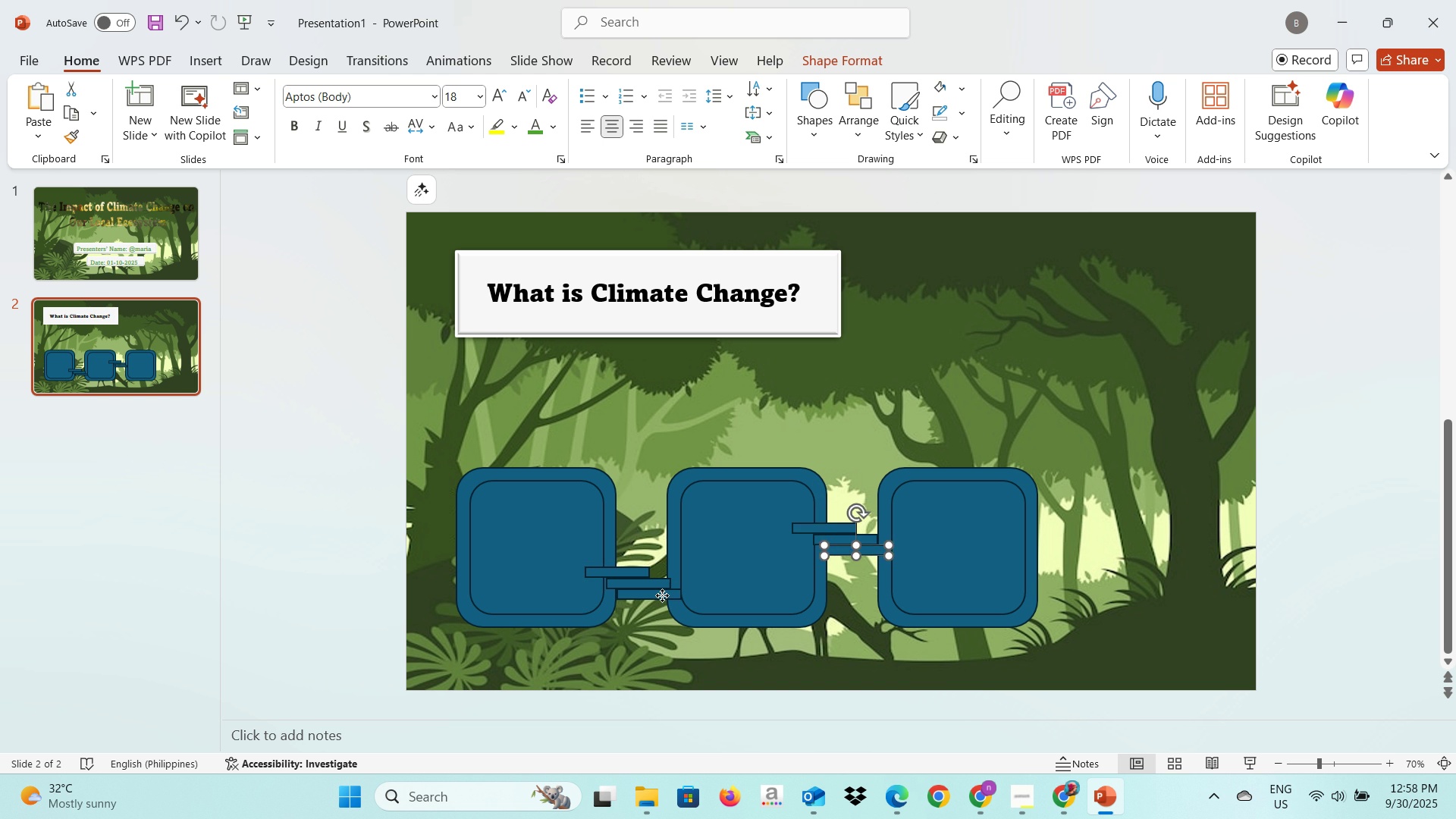 
left_click([662, 595])
 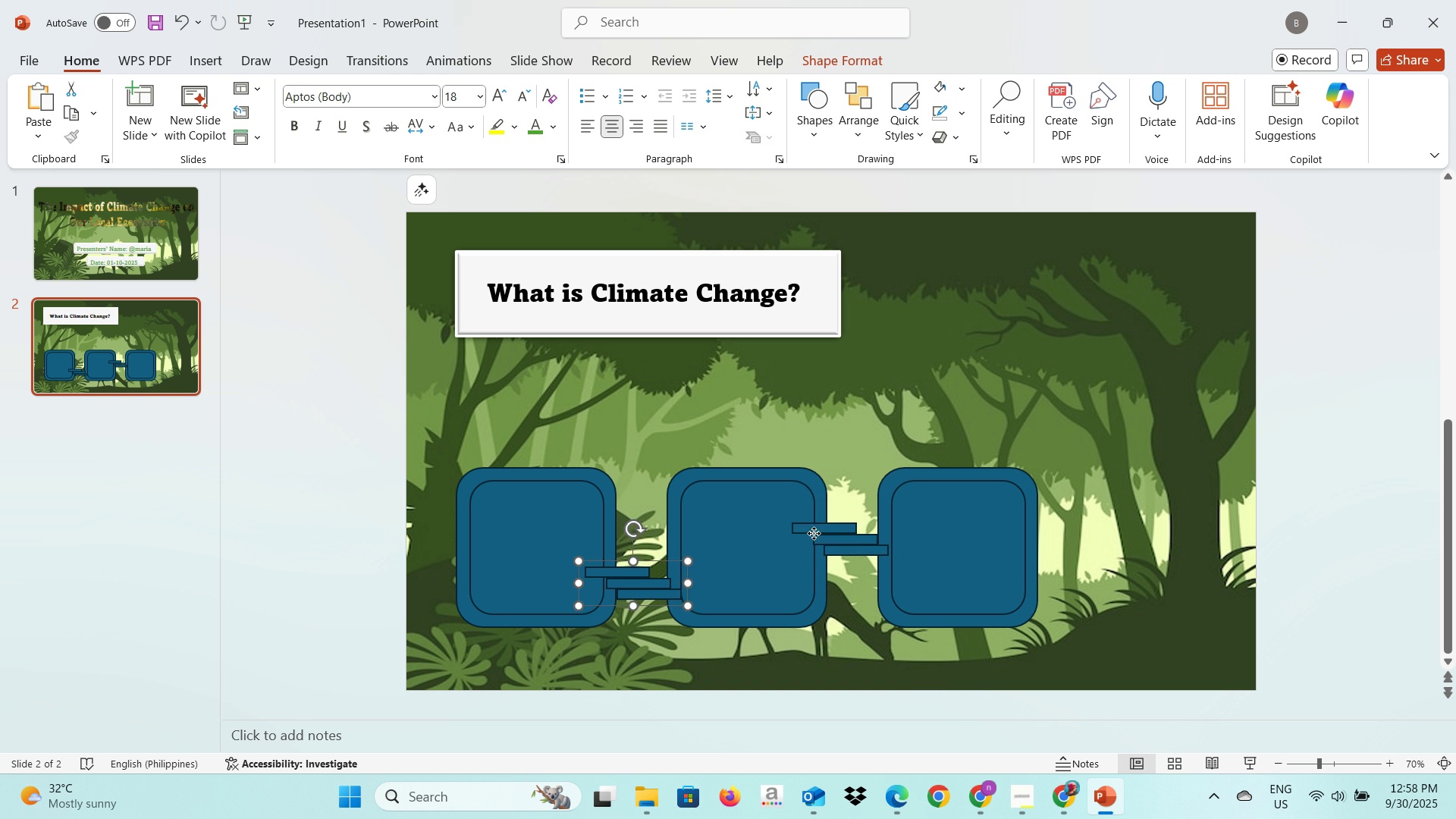 
left_click([814, 533])